 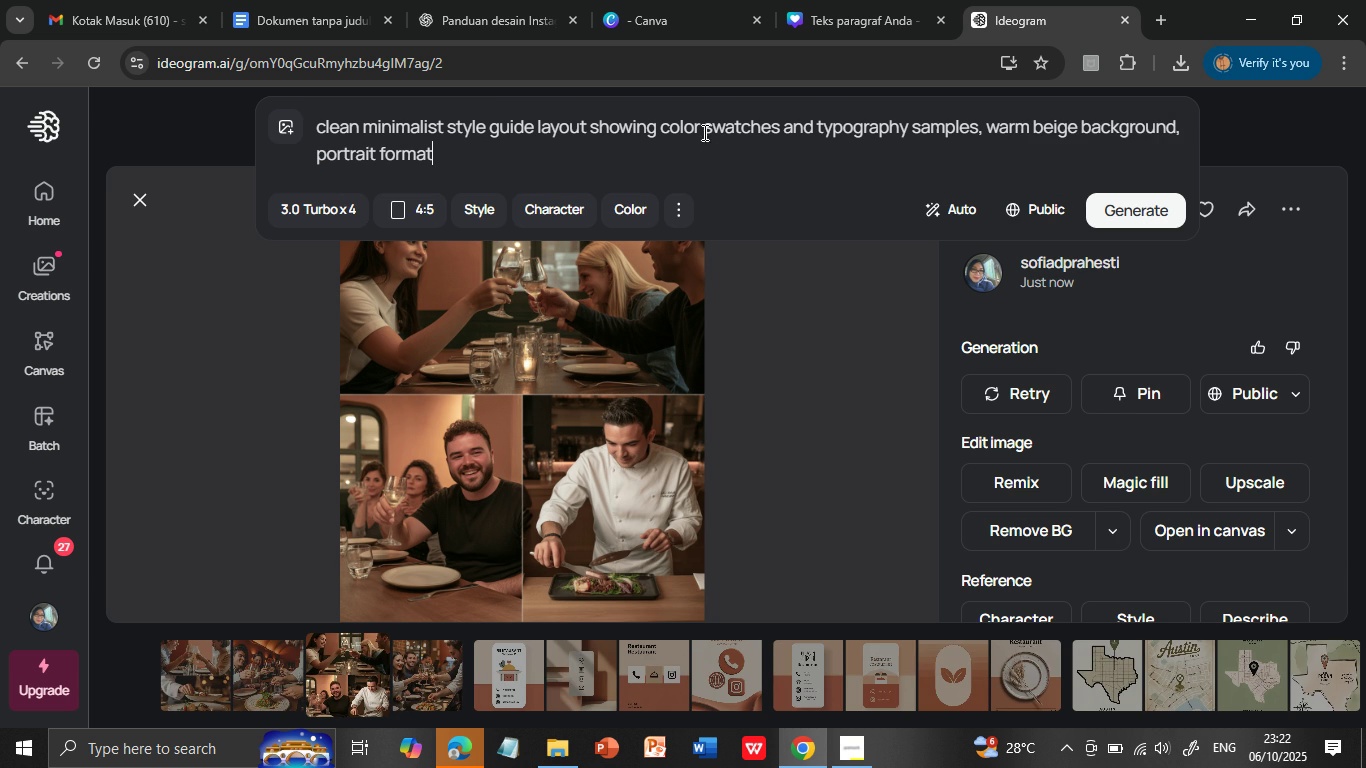 
left_click([1148, 210])
 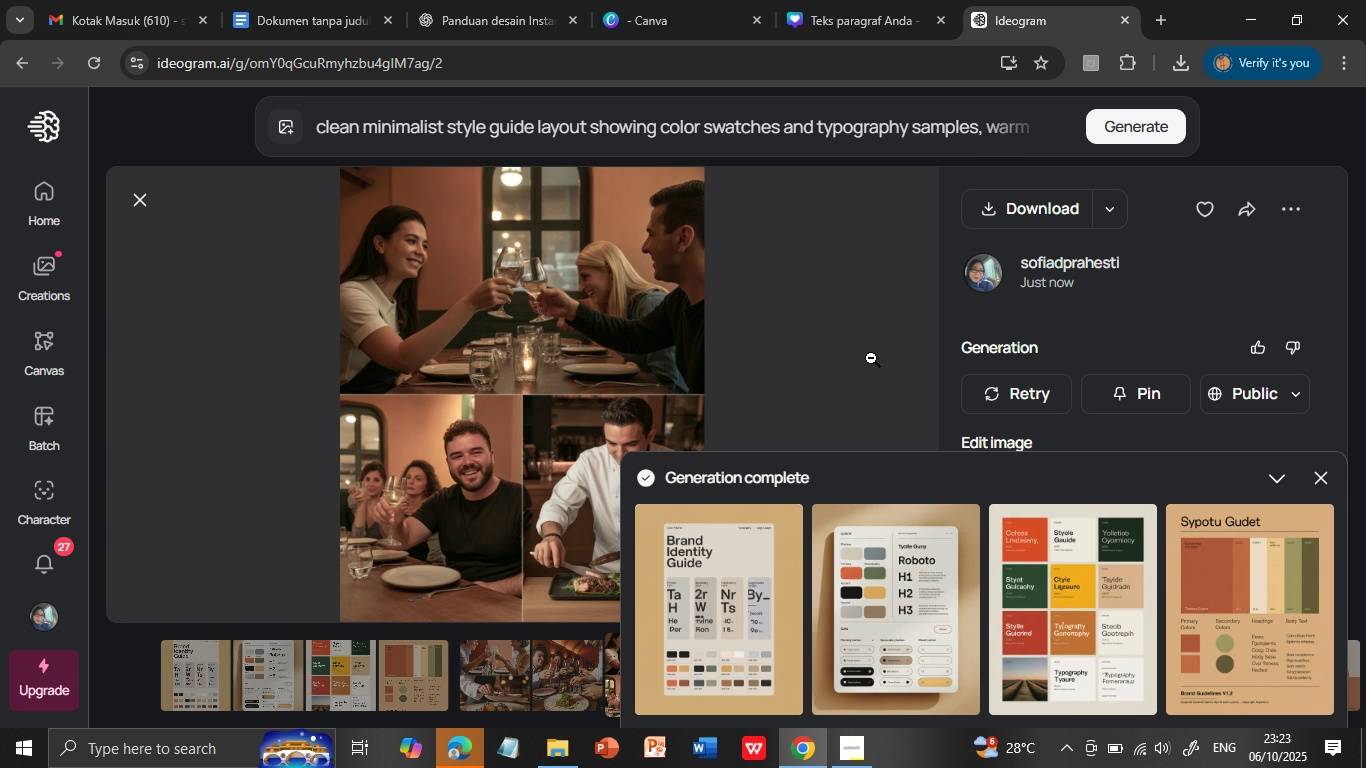 
wait(24.0)
 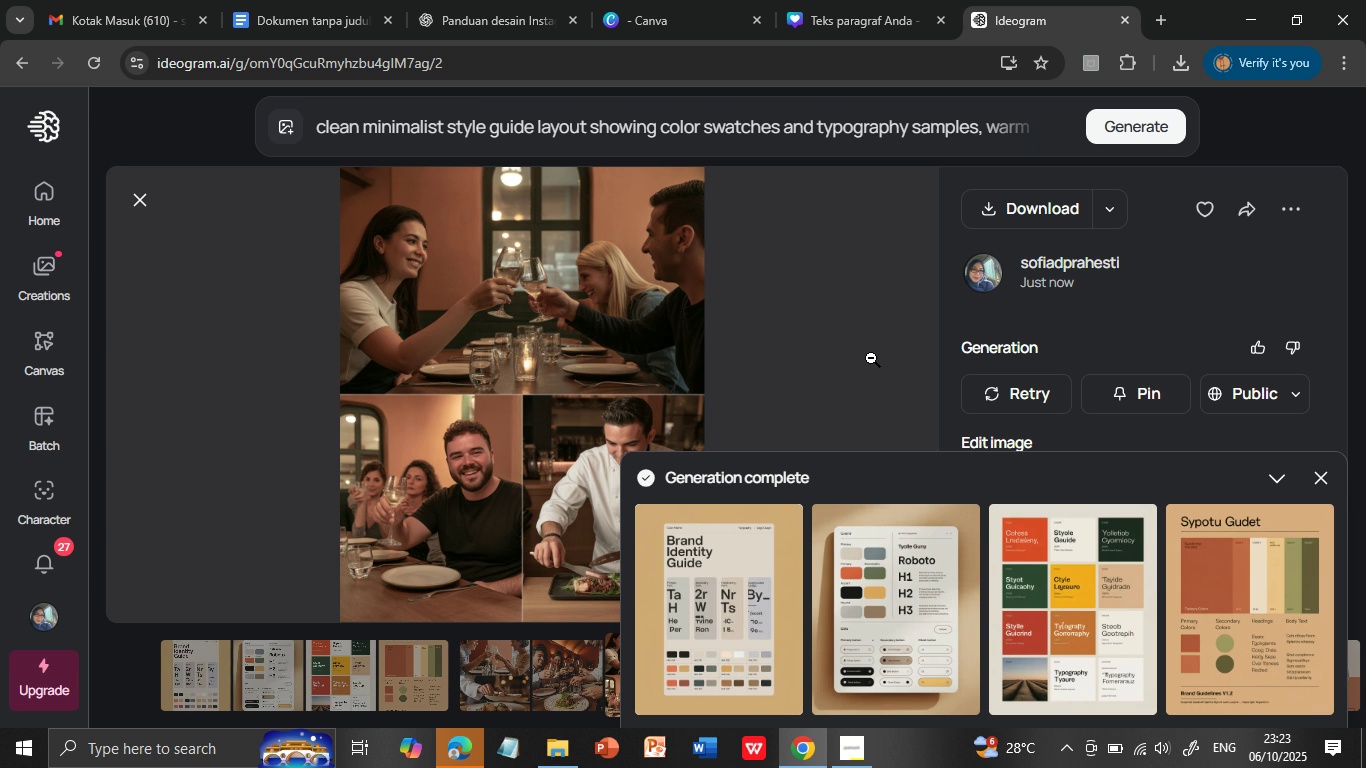 
left_click([1042, 600])
 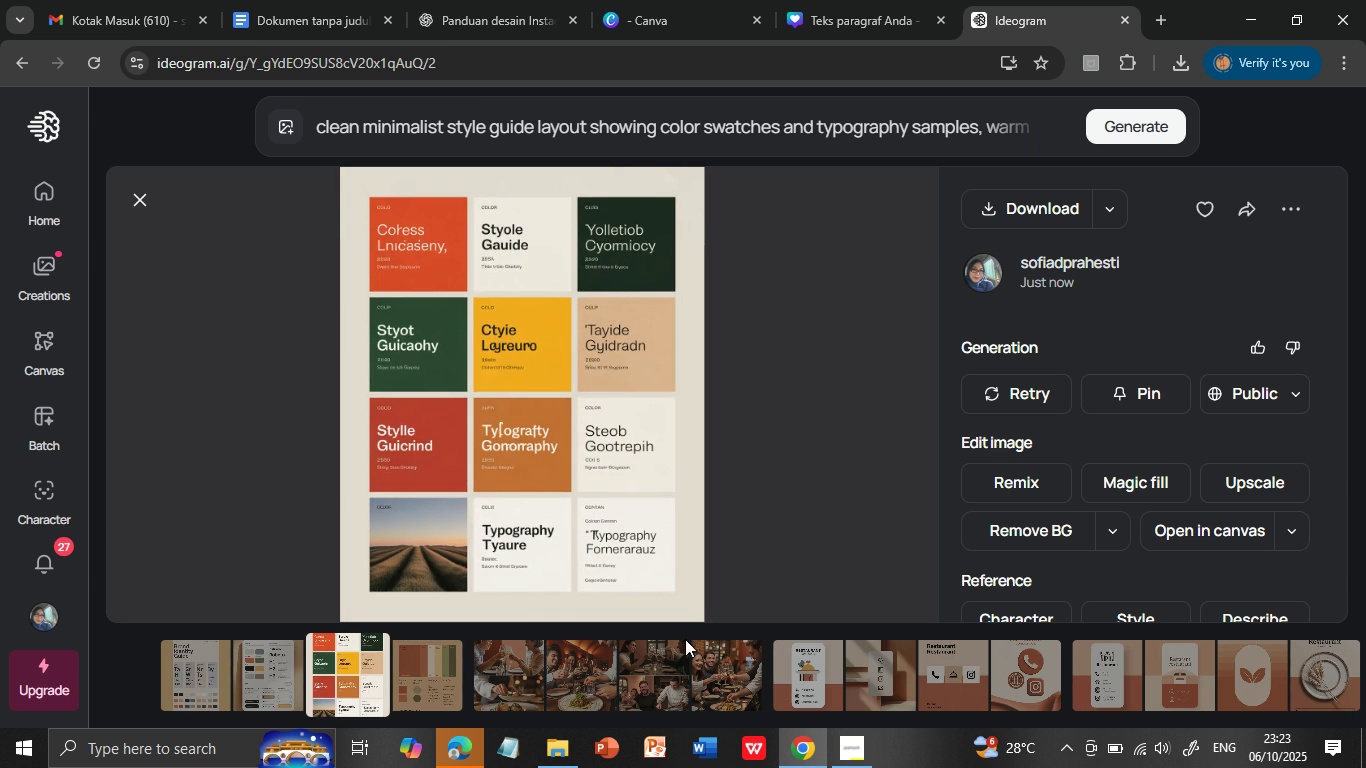 
left_click([444, 671])
 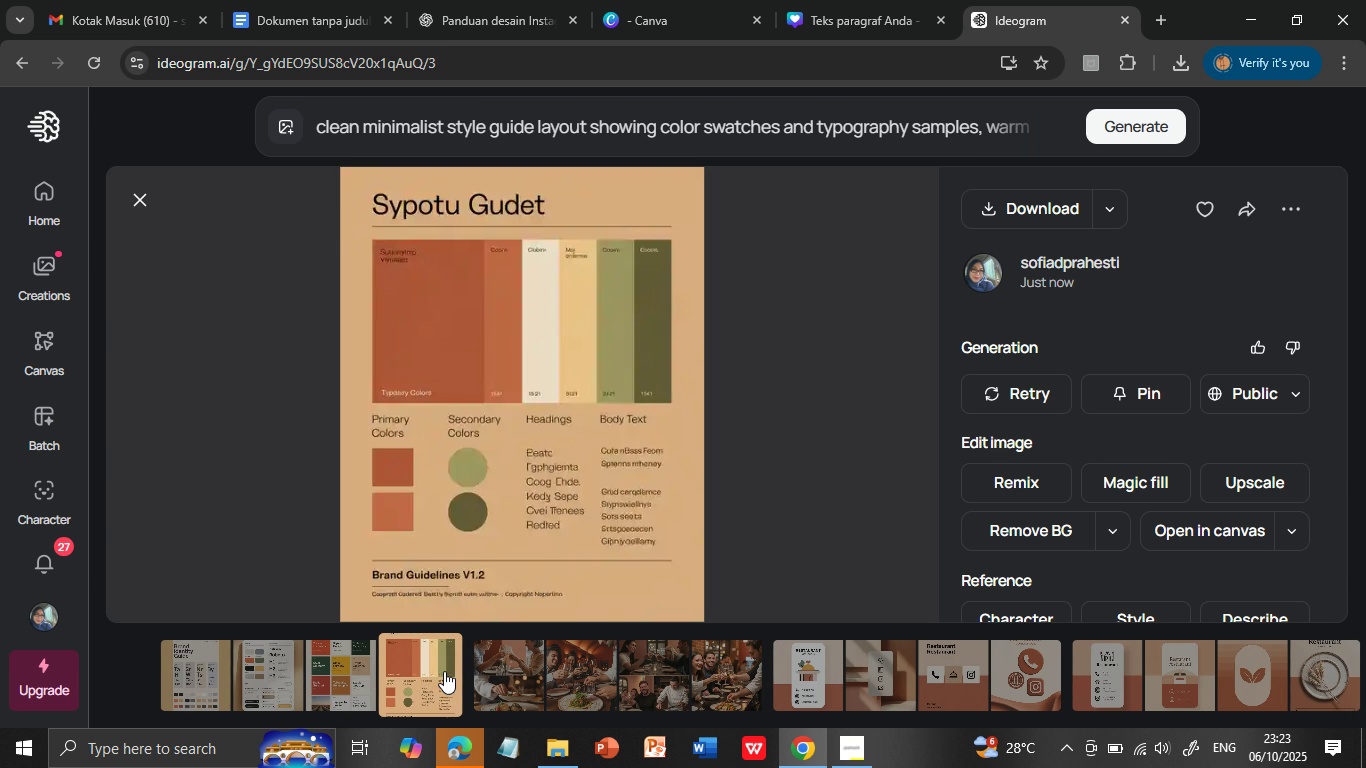 
mouse_move([413, 670])
 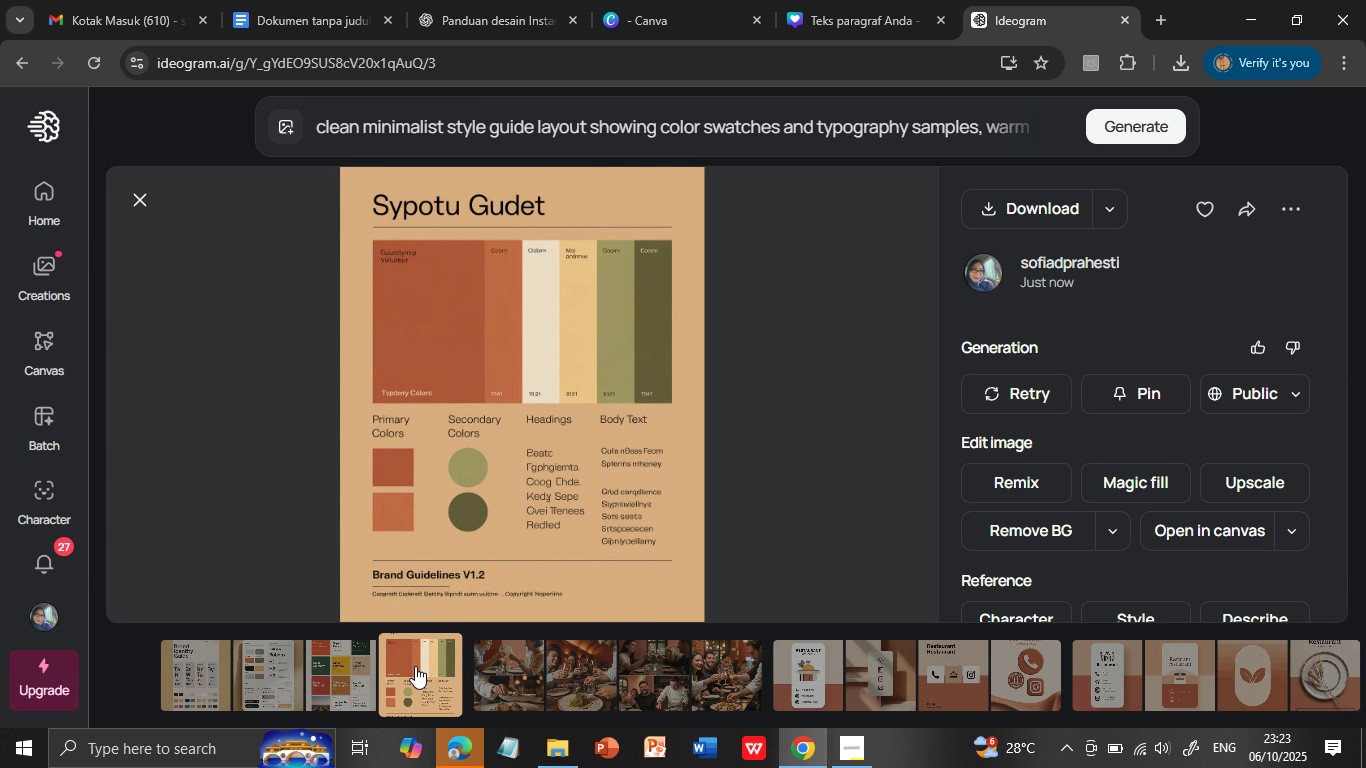 
wait(8.42)
 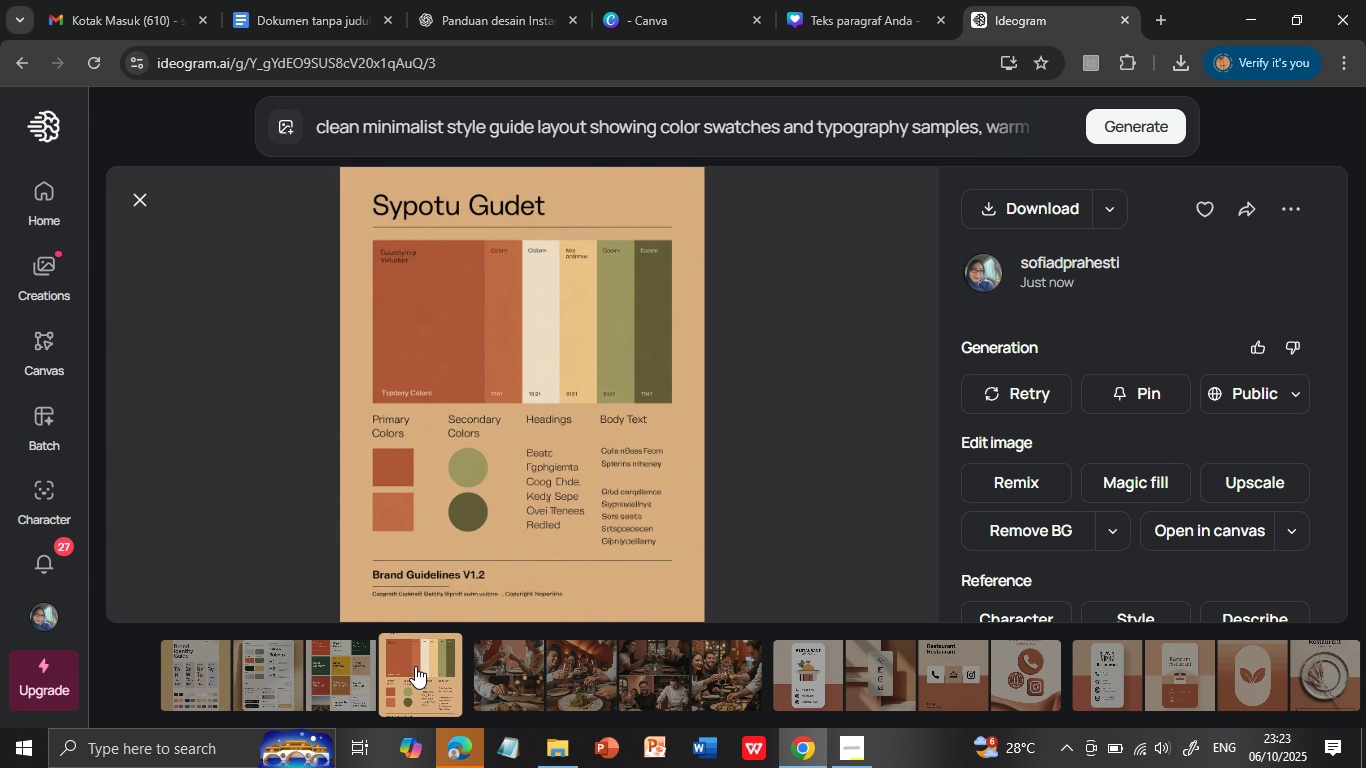 
left_click([838, 0])
 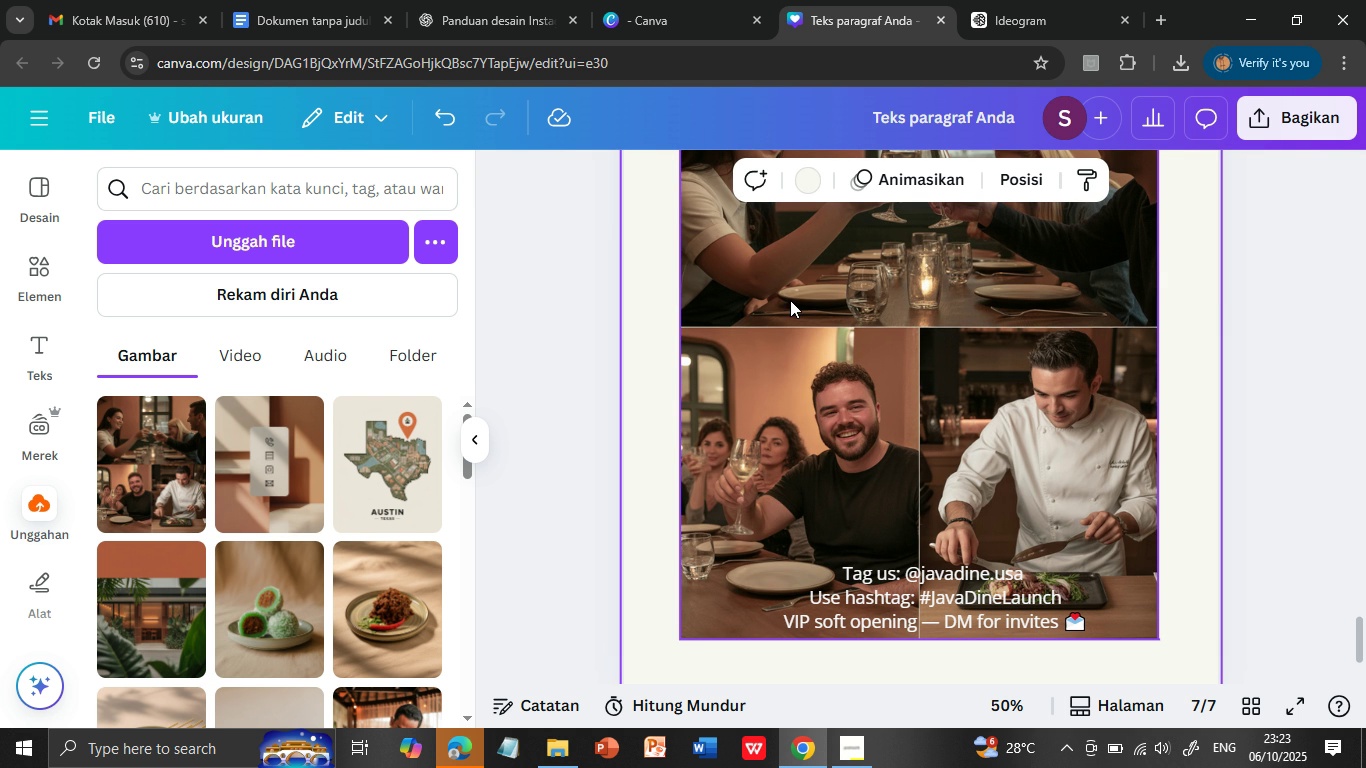 
scroll: coordinate [856, 453], scroll_direction: down, amount: 3.0
 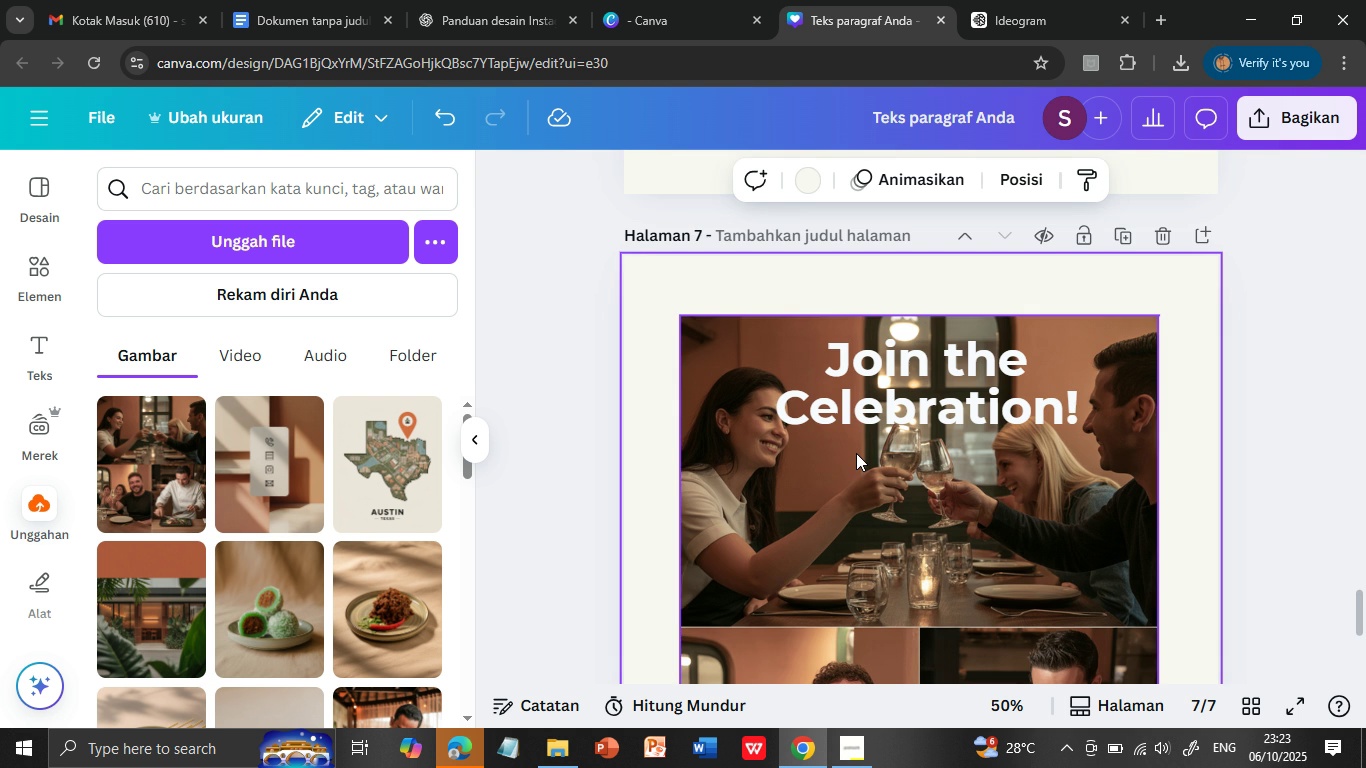 
scroll: coordinate [856, 453], scroll_direction: up, amount: 5.0
 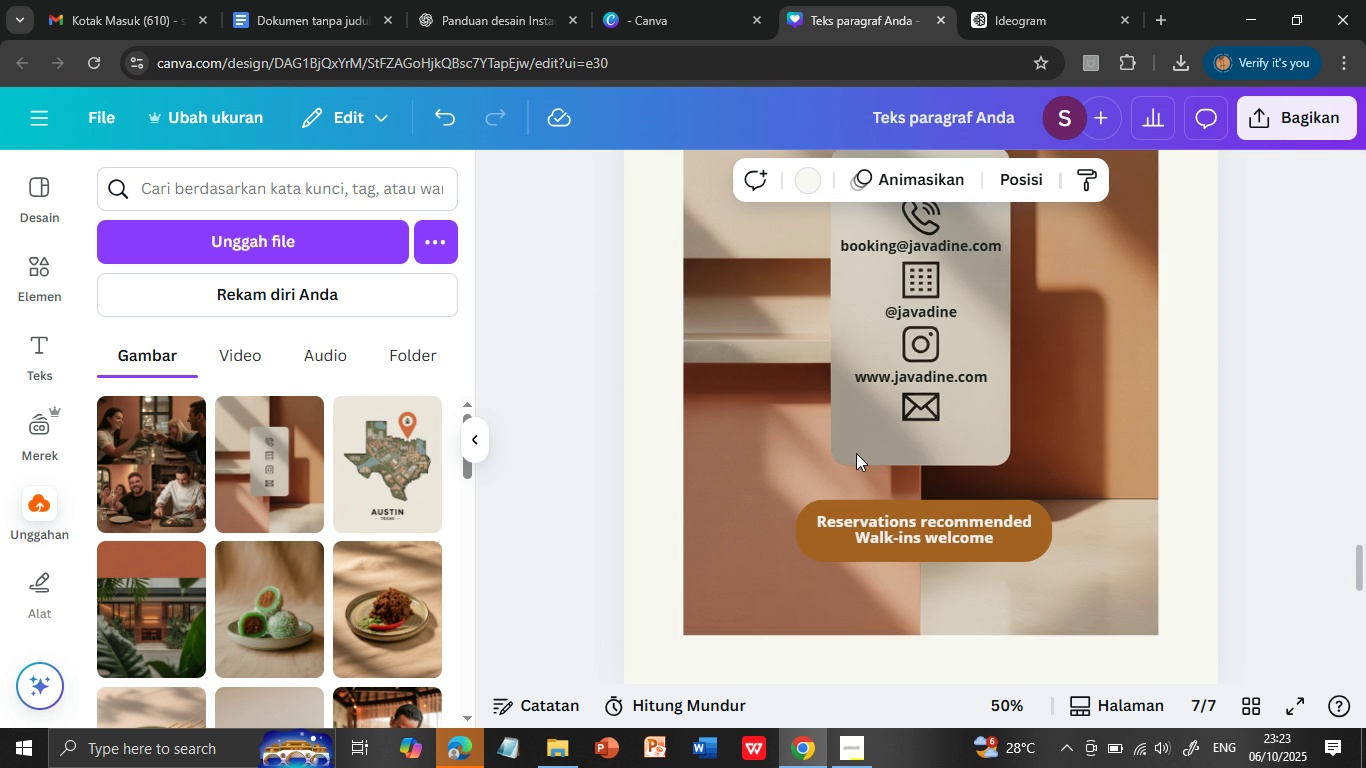 
scroll: coordinate [856, 453], scroll_direction: down, amount: 5.0
 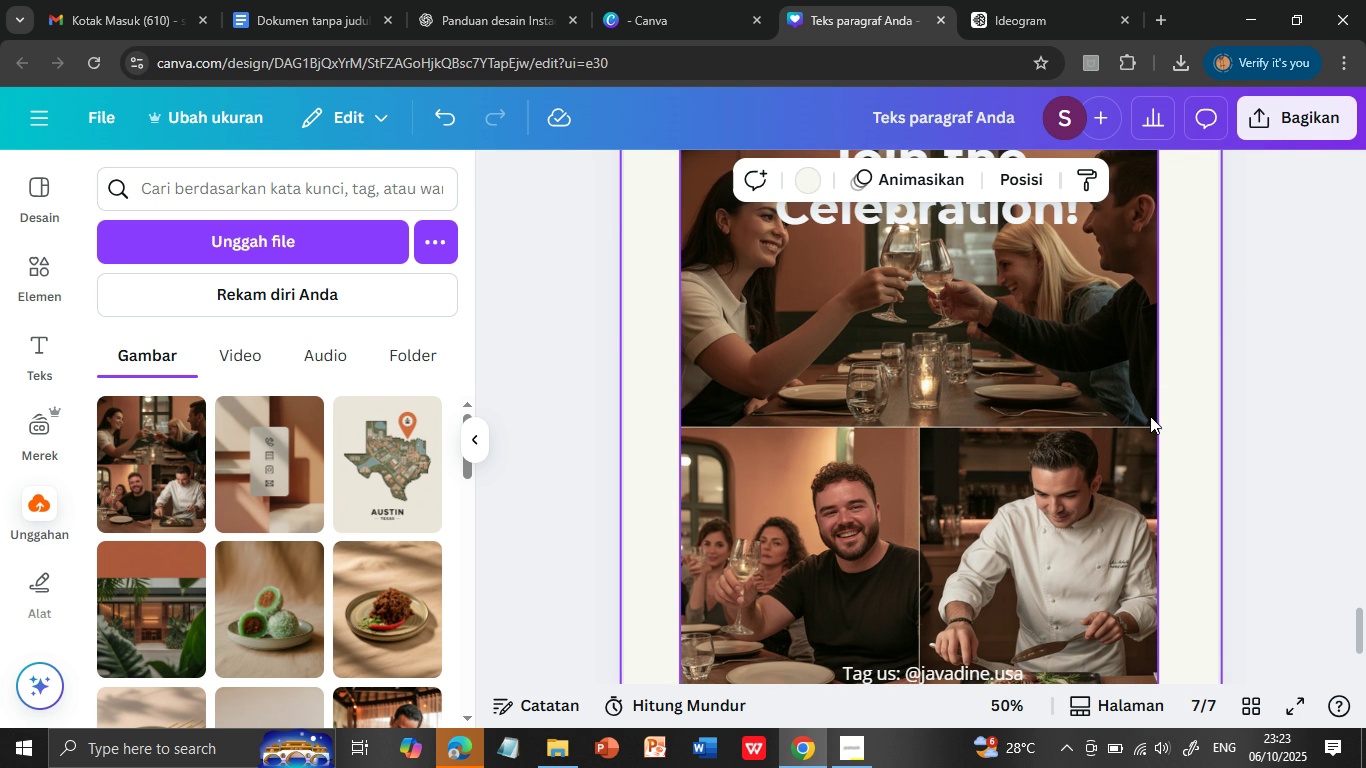 
scroll: coordinate [1150, 416], scroll_direction: up, amount: 4.0
 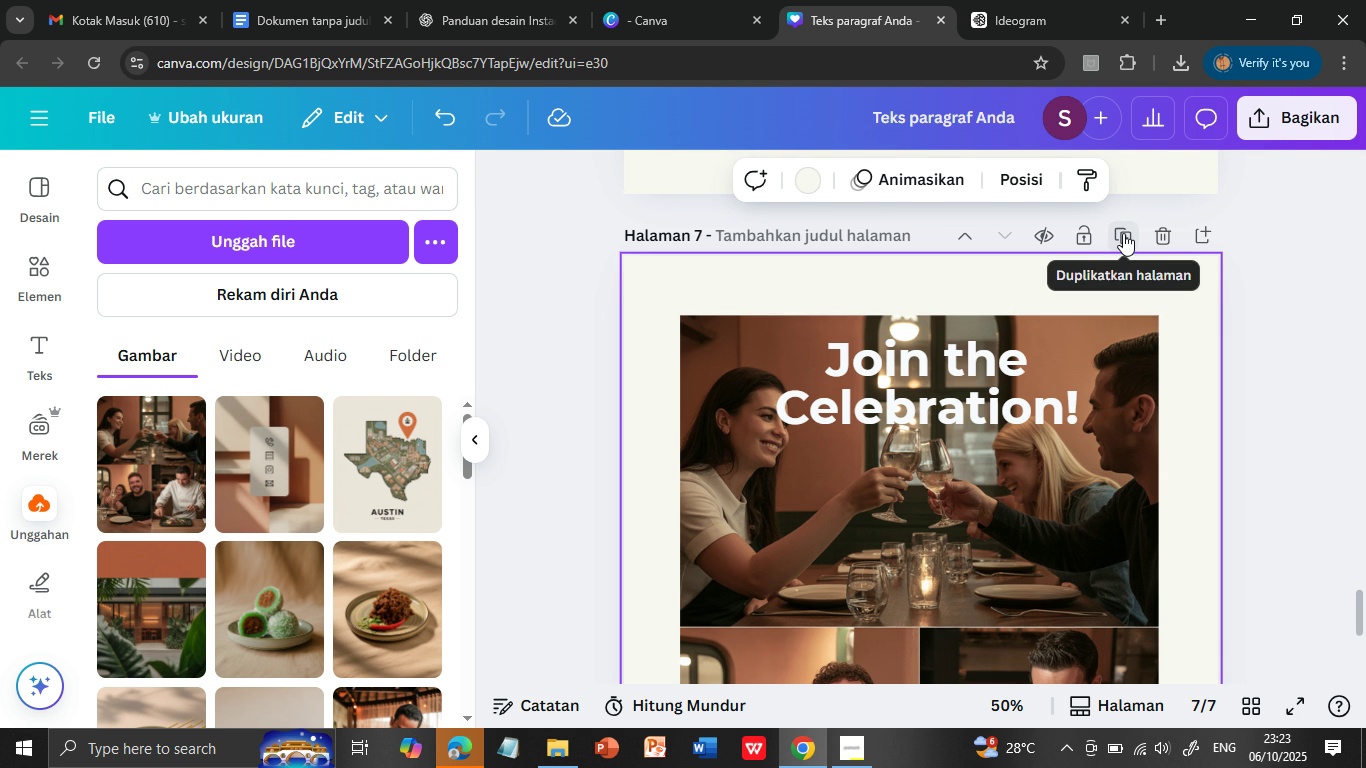 
left_click([1123, 233])
 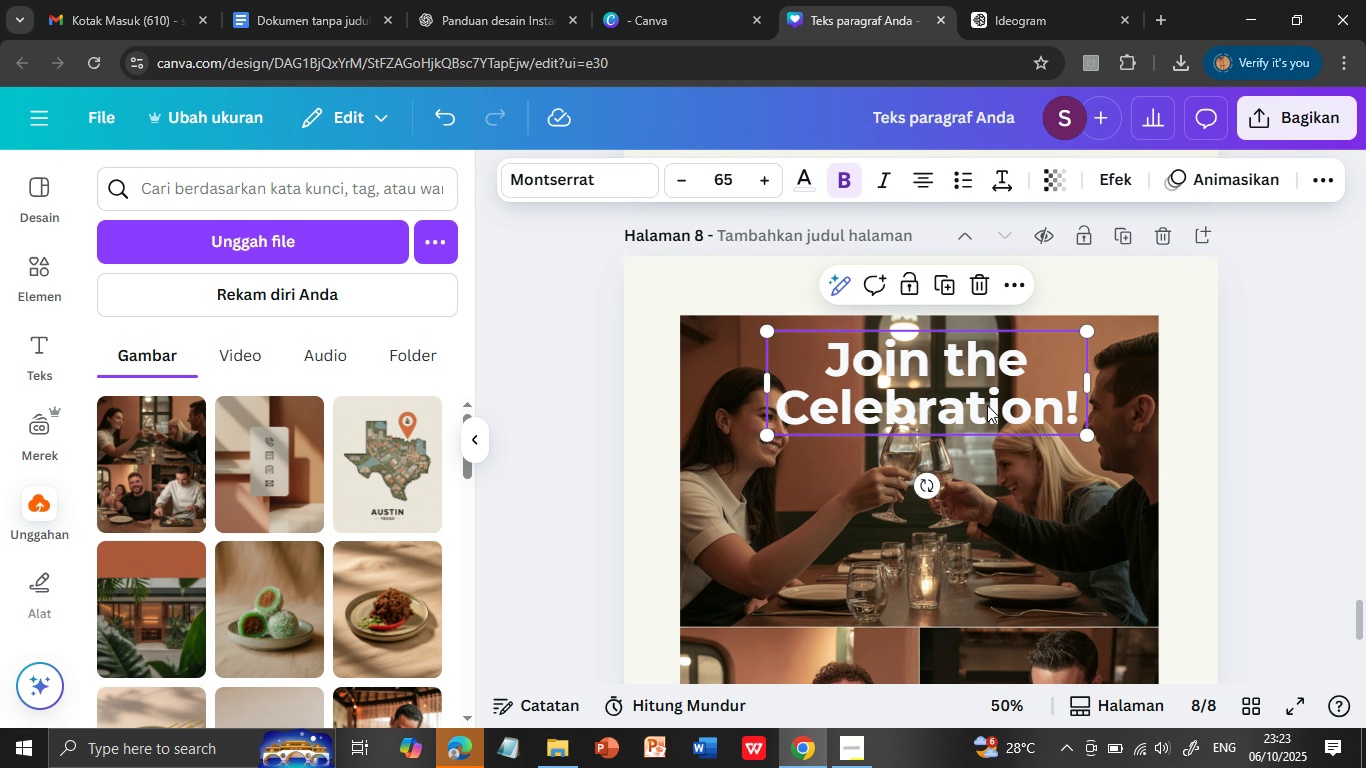 
left_click([987, 405])
 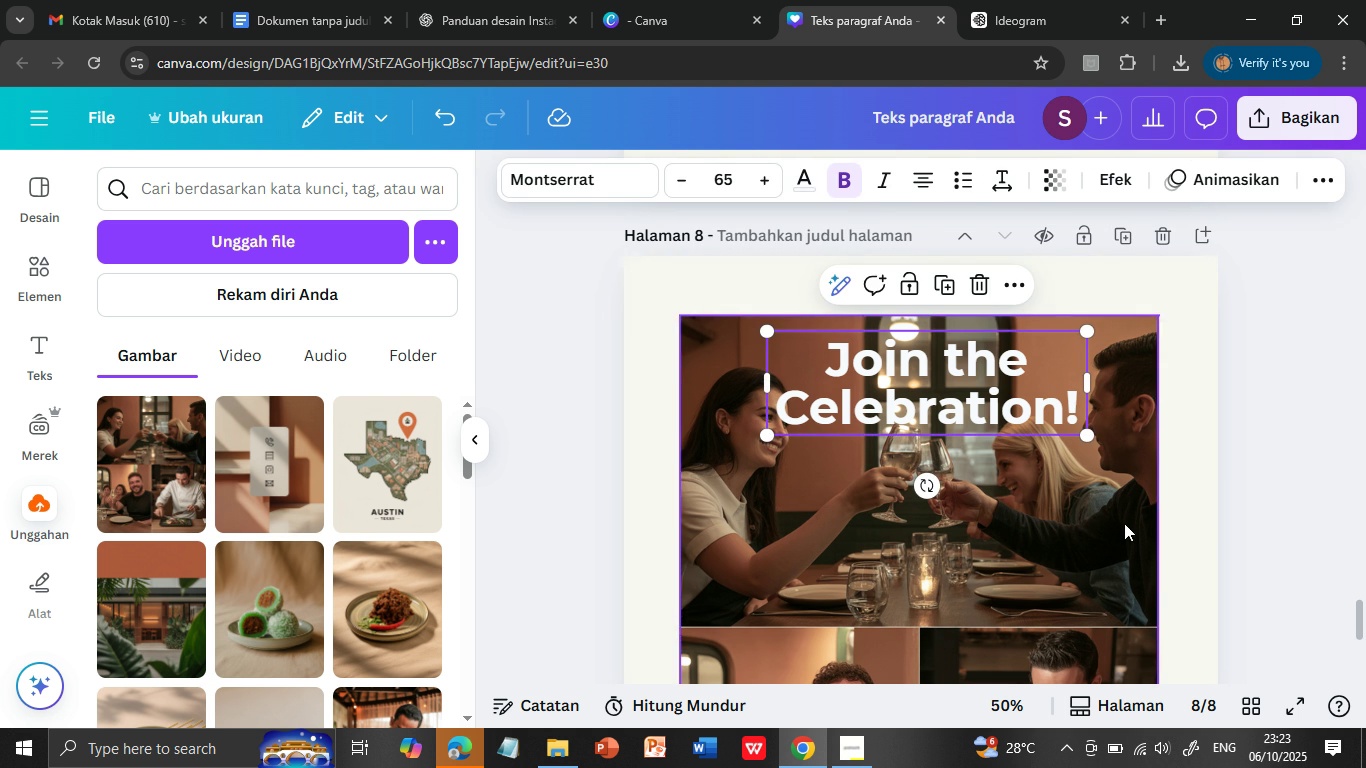 
left_click([1124, 523])
 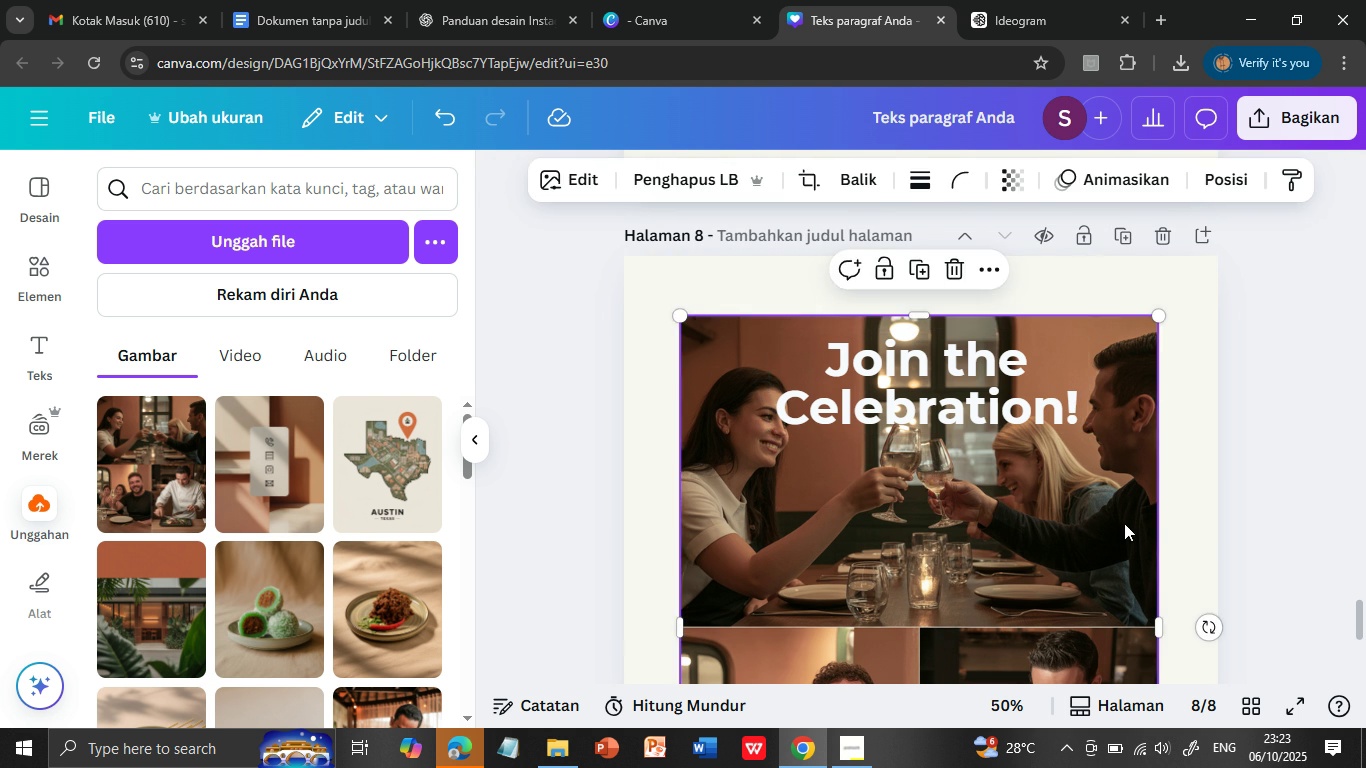 
key(Delete)
 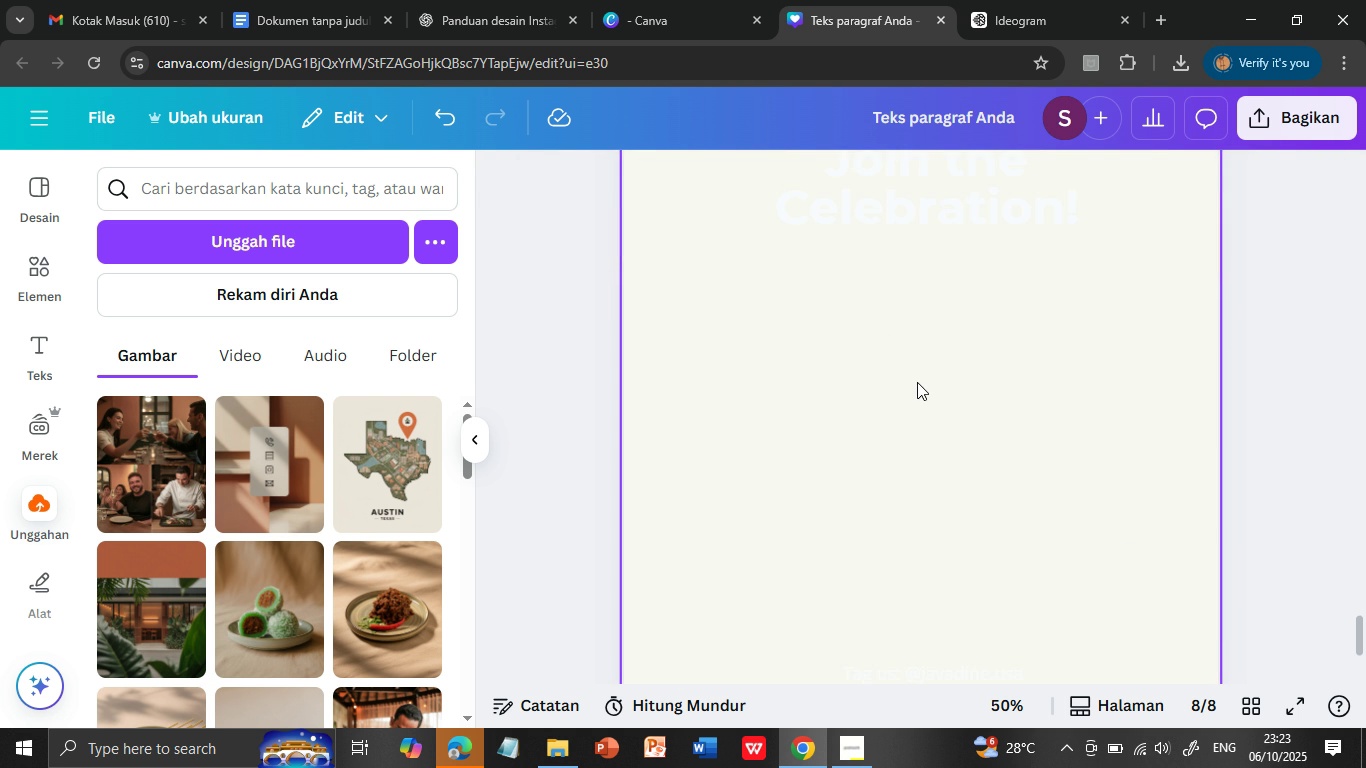 
scroll: coordinate [914, 375], scroll_direction: down, amount: 1.0
 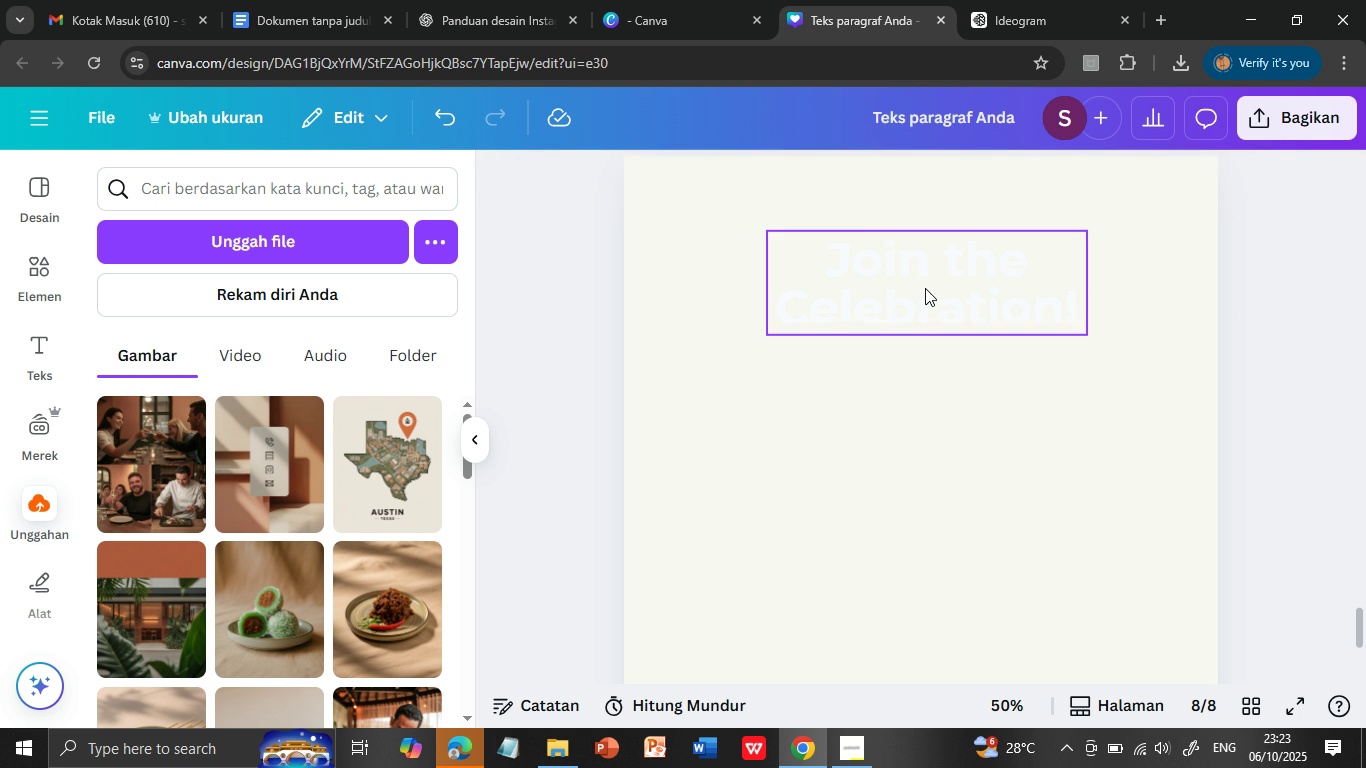 
left_click([925, 288])
 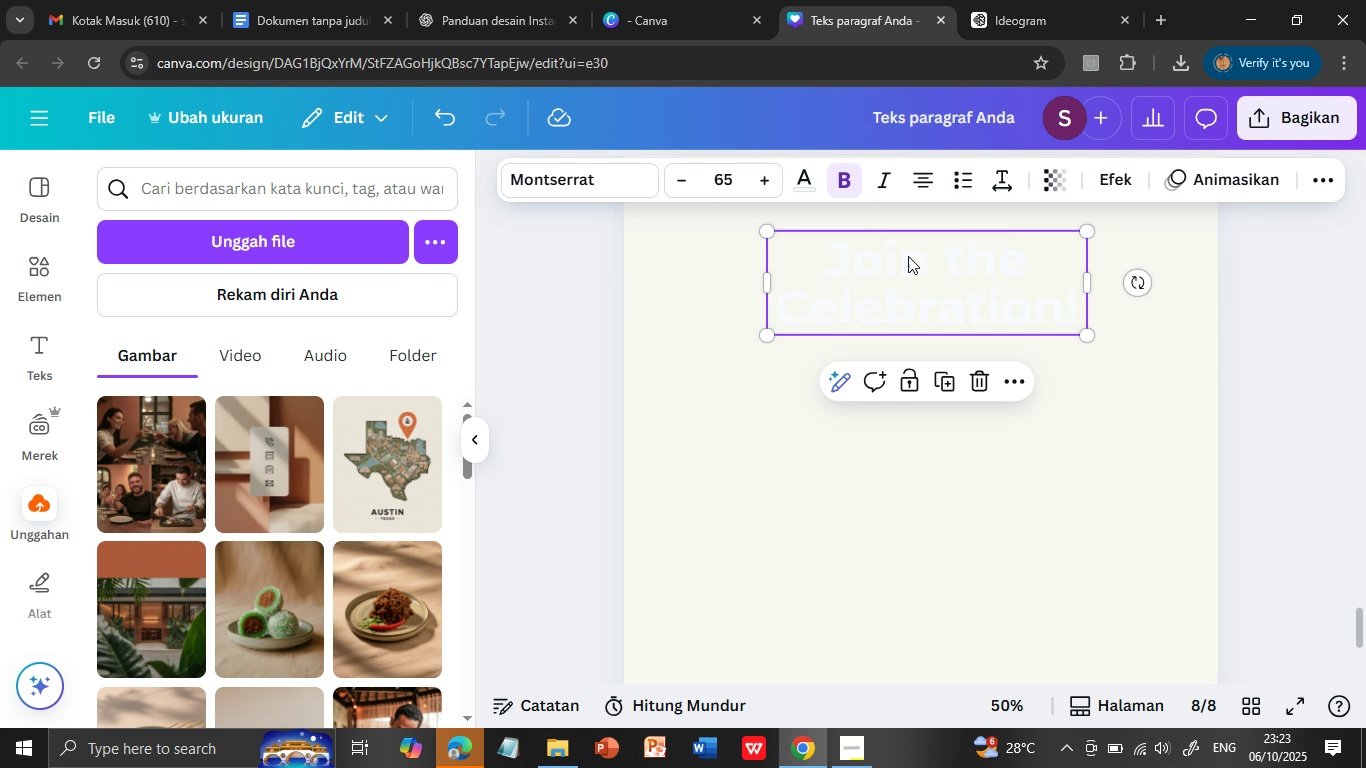 
double_click([908, 256])
 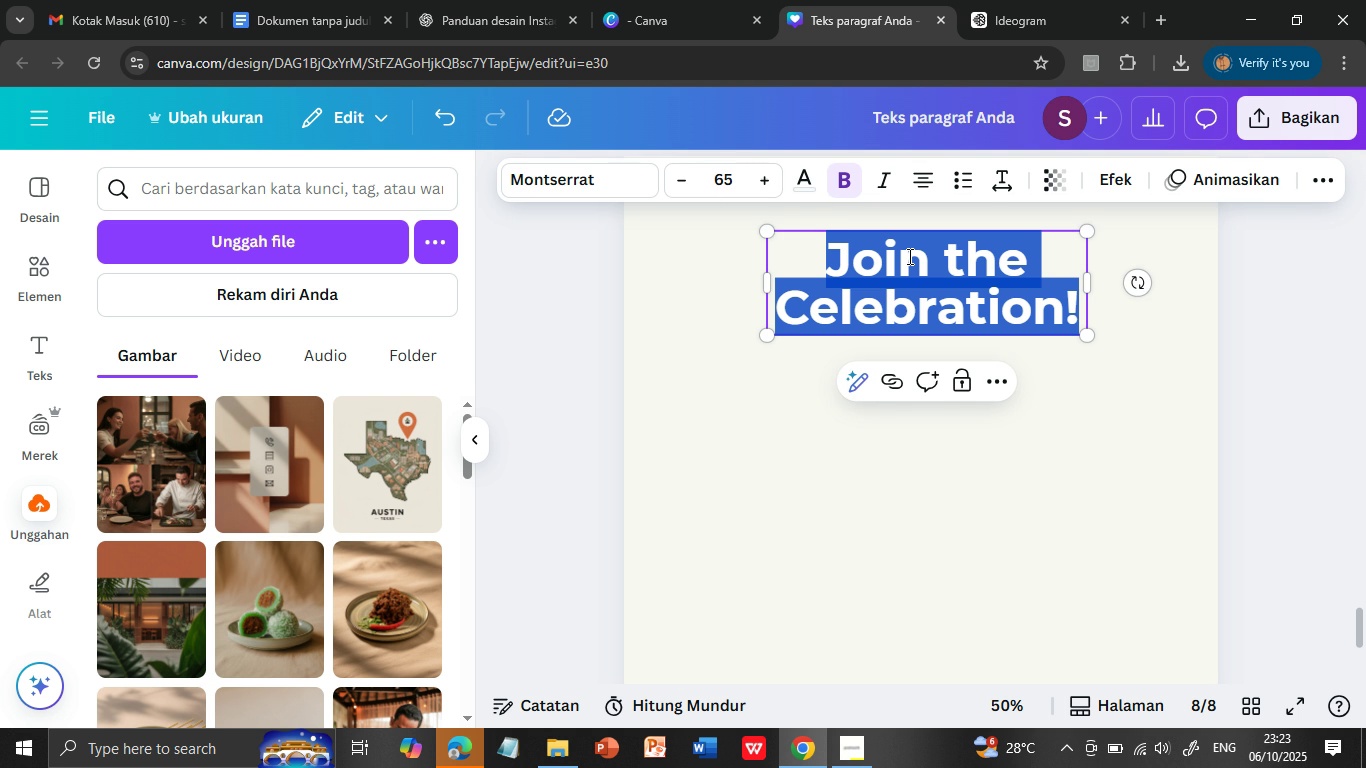 
triple_click([908, 256])
 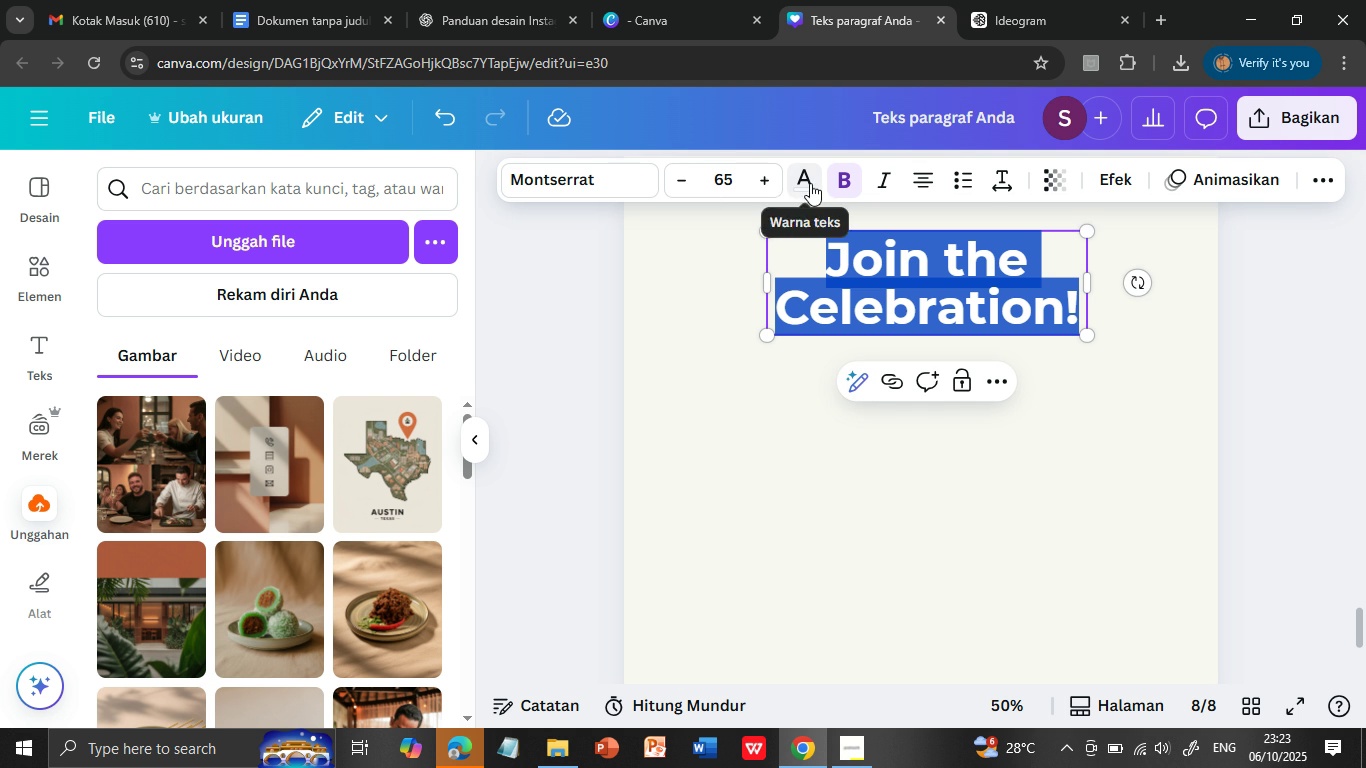 
left_click([810, 183])
 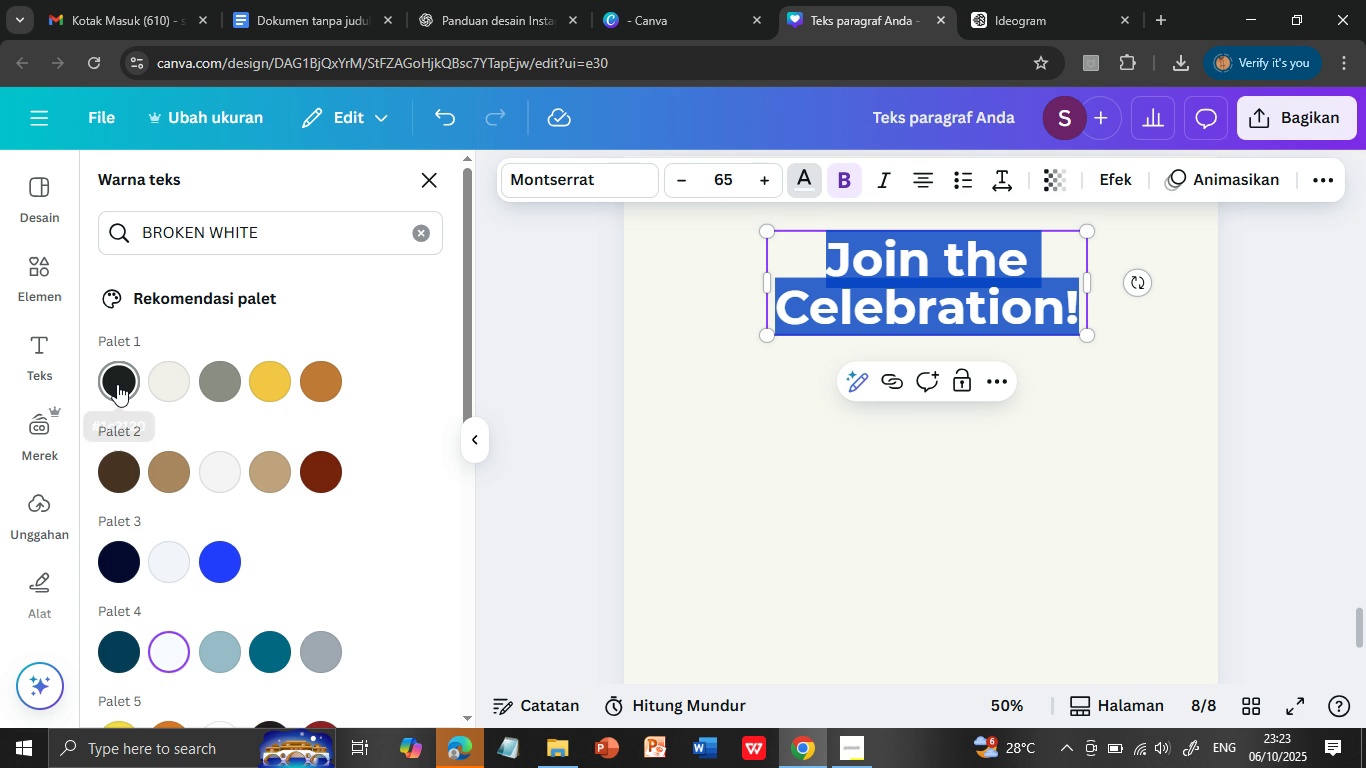 
left_click([117, 384])